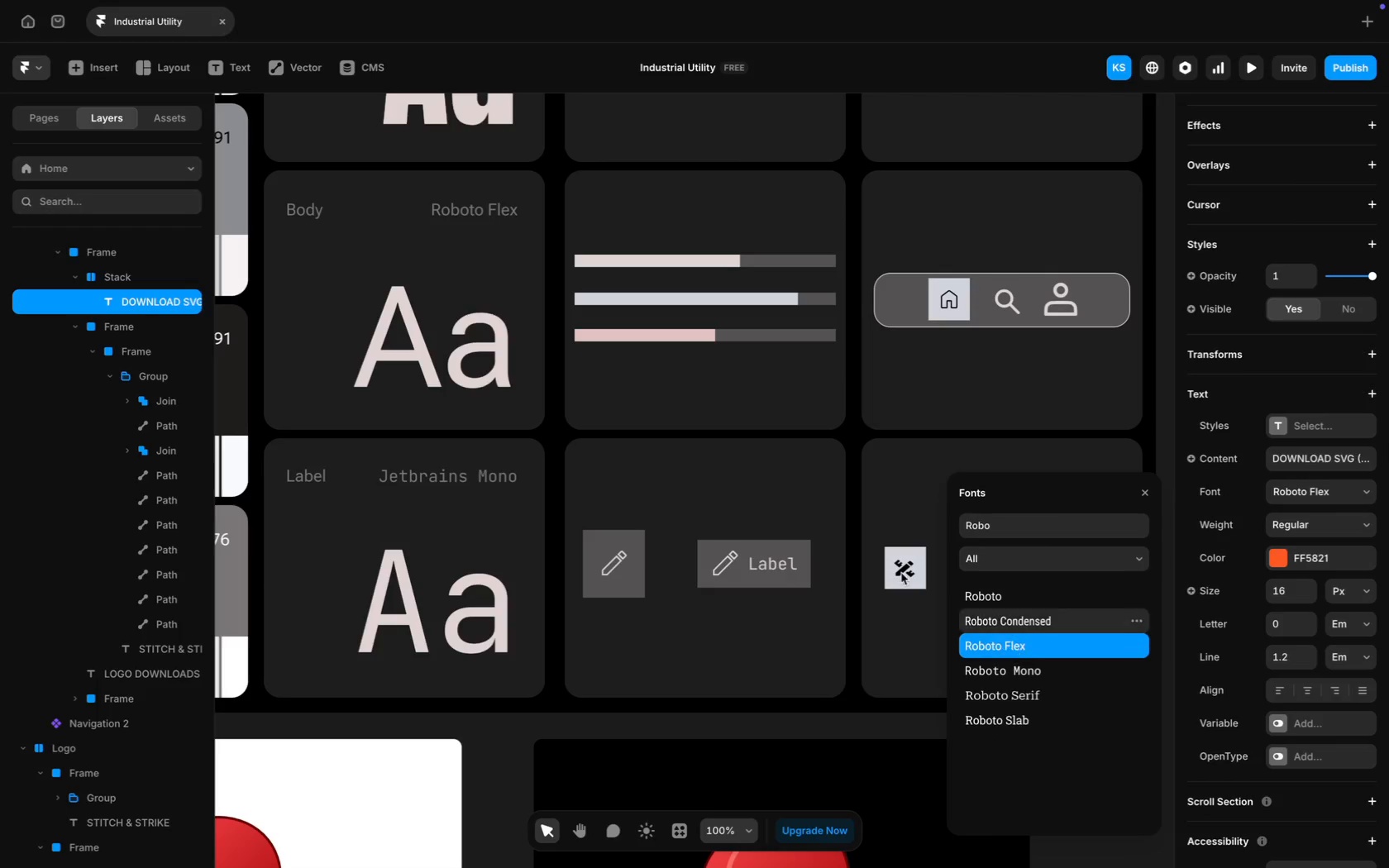 
scroll: coordinate [829, 555], scroll_direction: down, amount: 104.0
 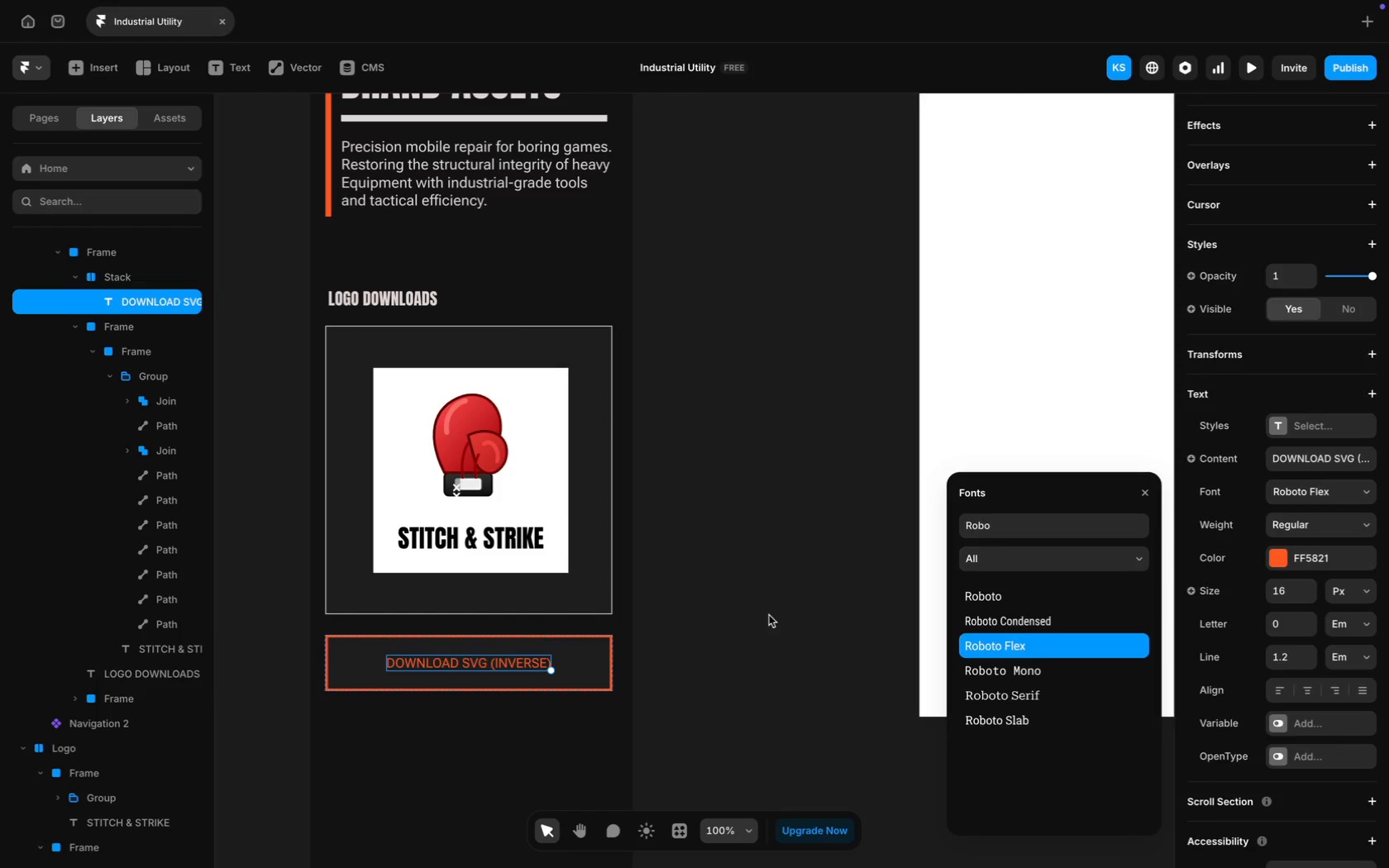 
left_click([769, 615])
 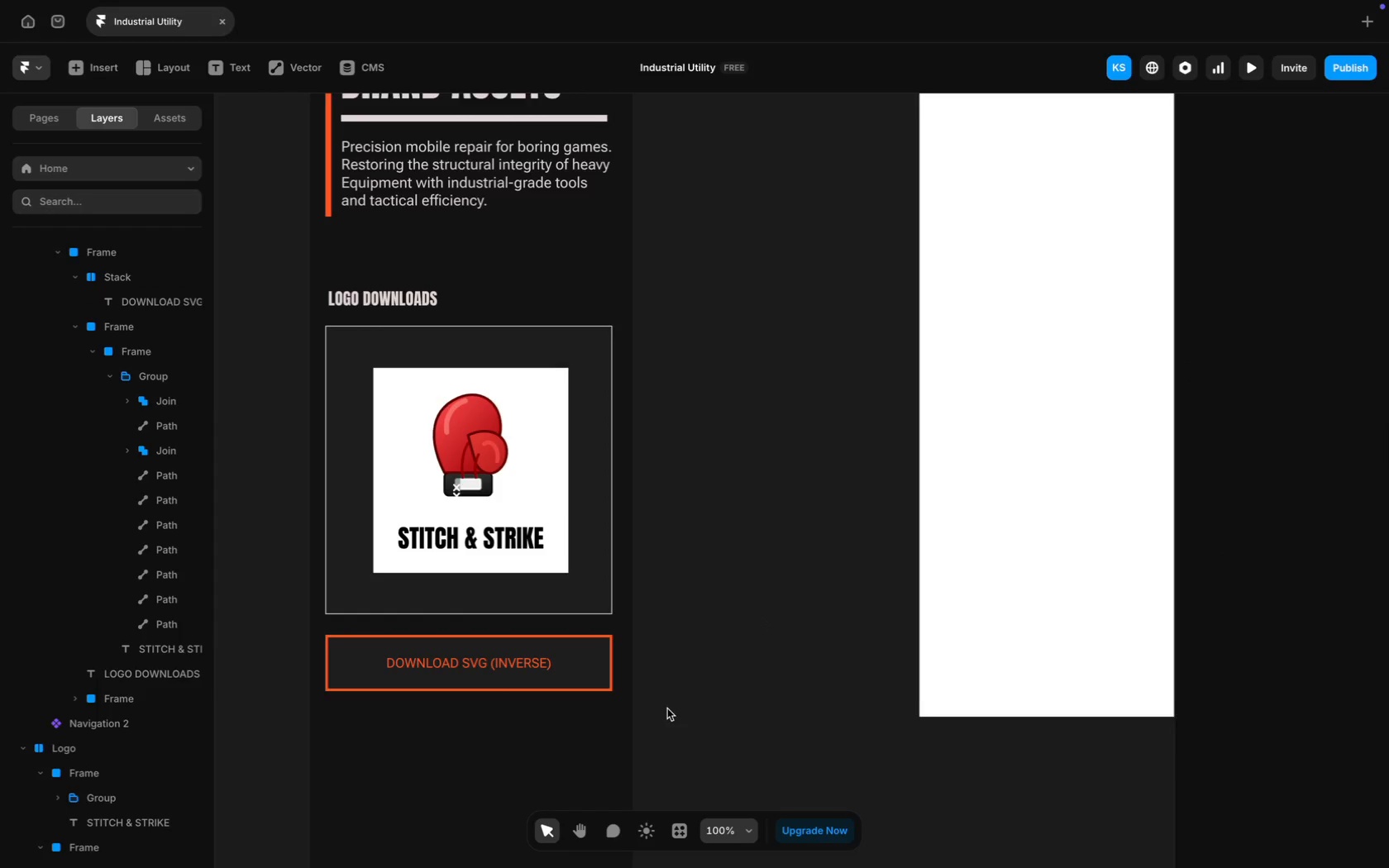 
scroll: coordinate [544, 680], scroll_direction: down, amount: 26.0
 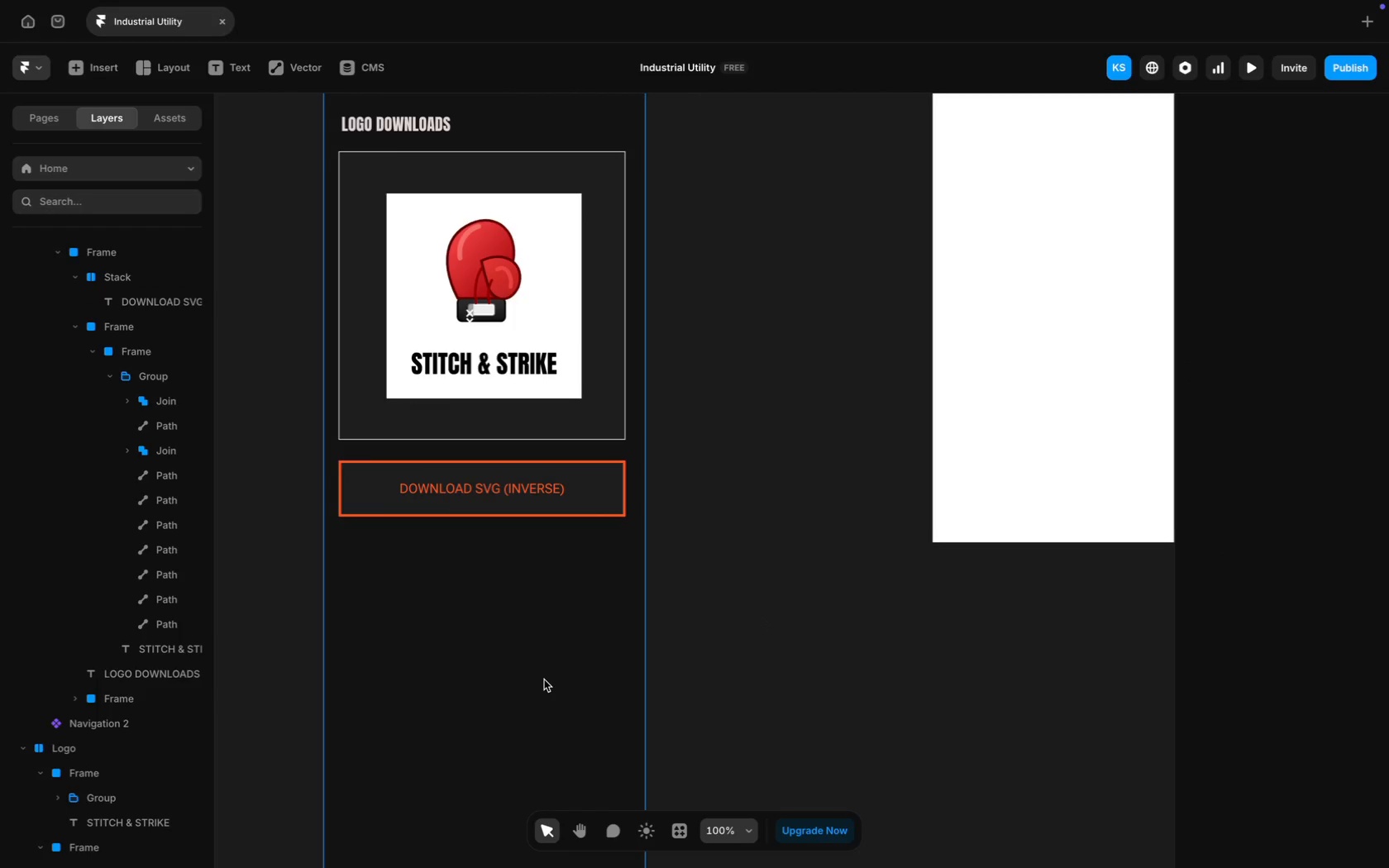 
scroll: coordinate [533, 522], scroll_direction: up, amount: 19.0
 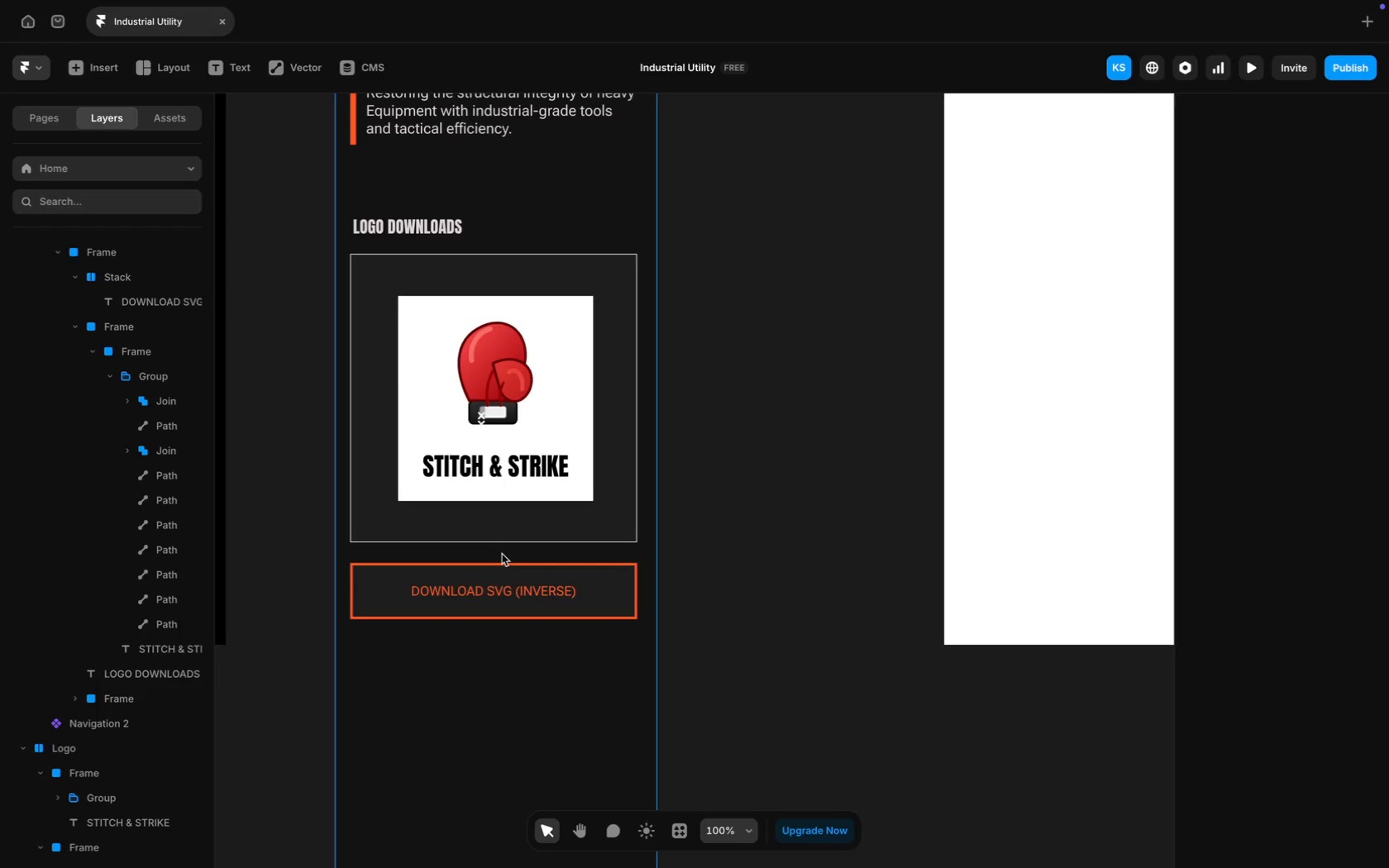 
wait(9.09)
 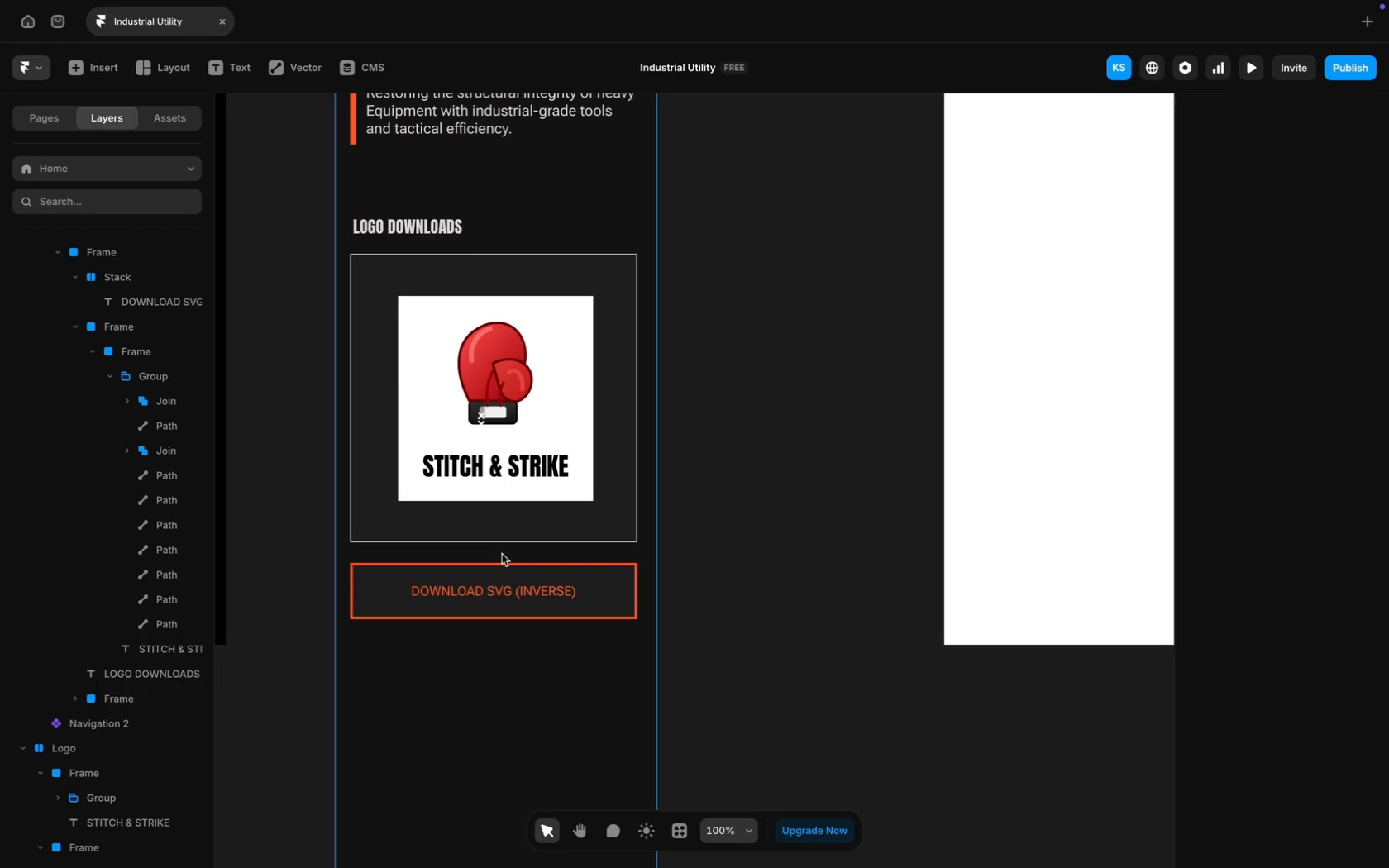 
left_click([583, 528])
 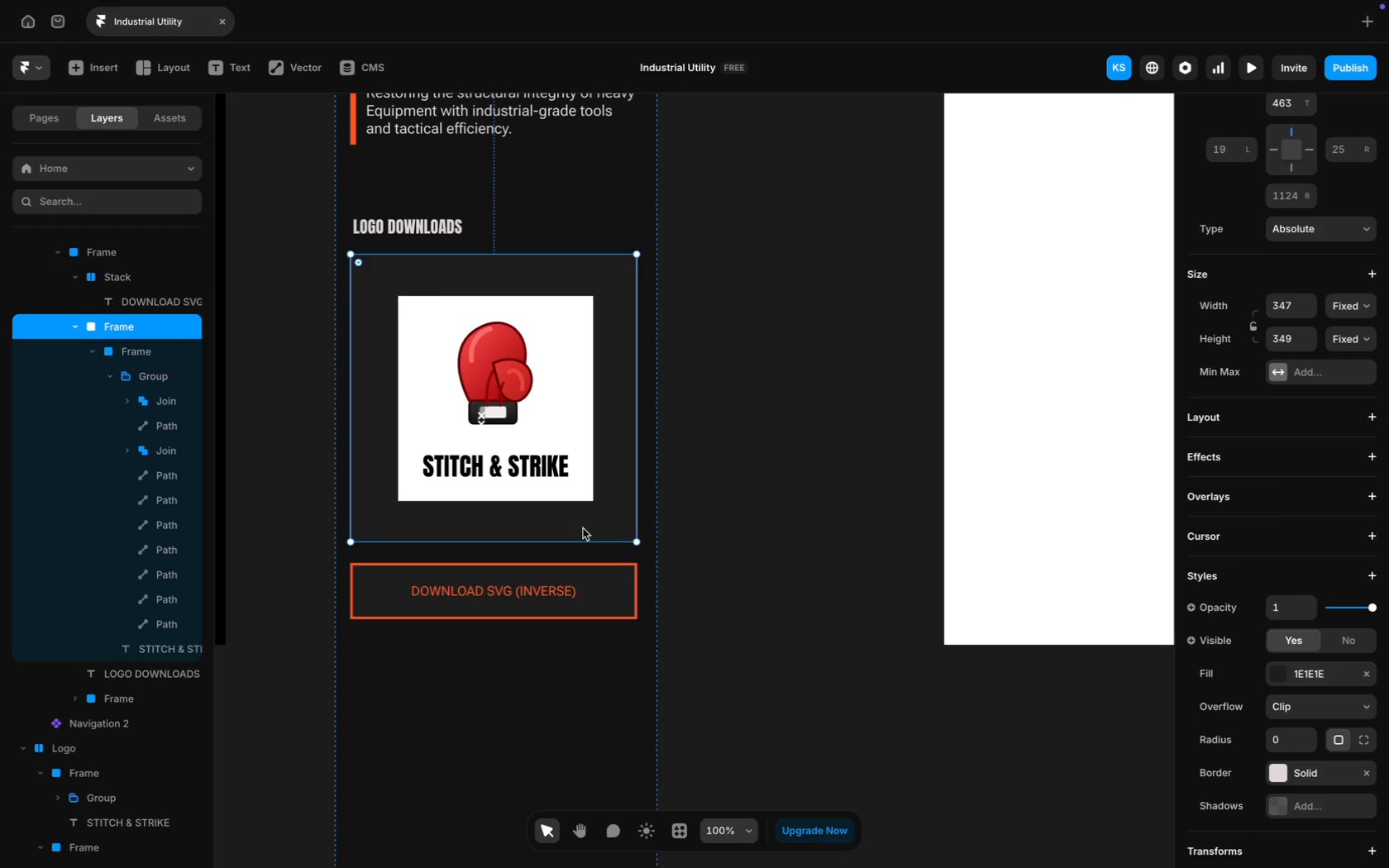 
key(Meta+D)
 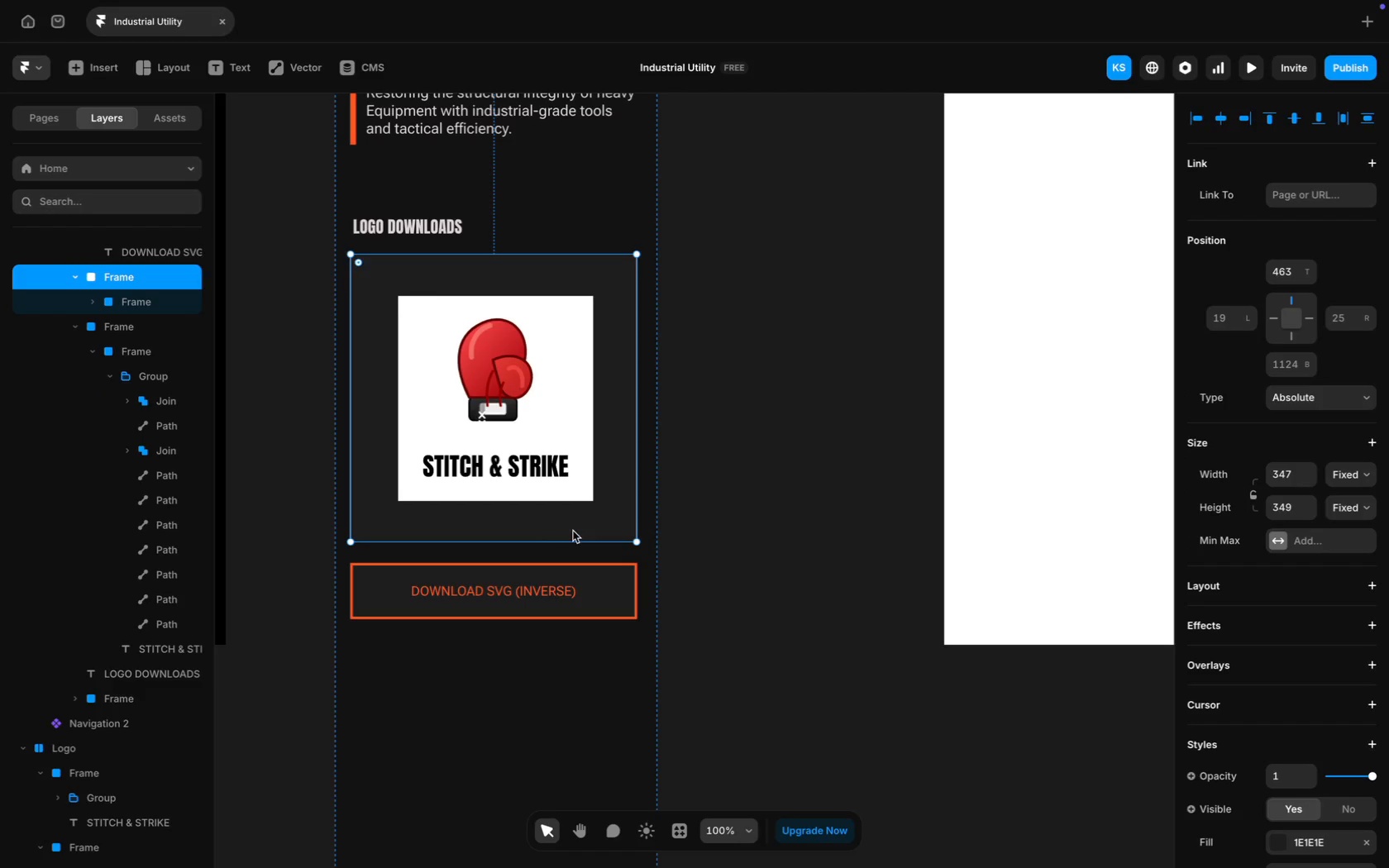 
left_click_drag(start_coordinate=[554, 533], to_coordinate=[558, 841])
 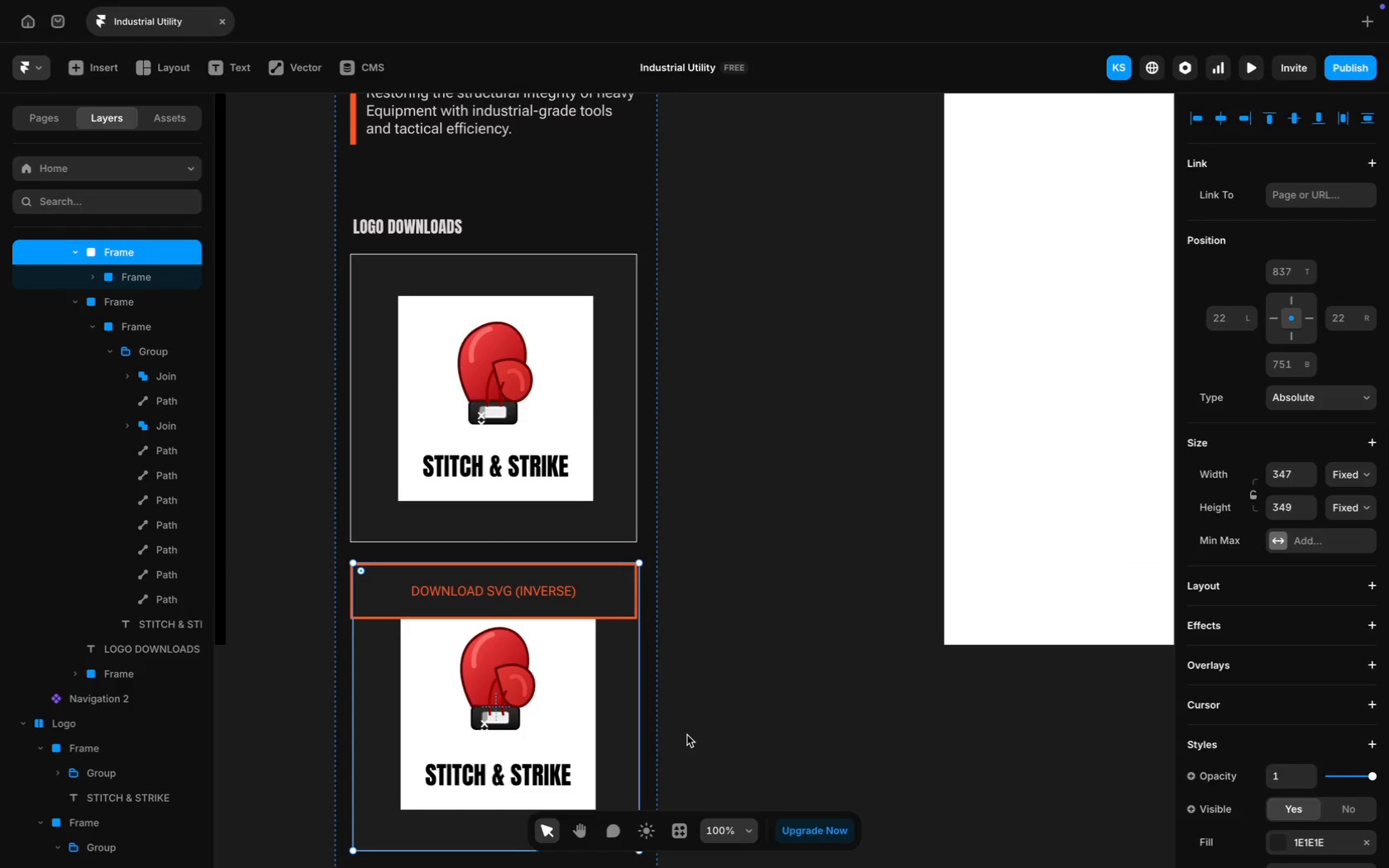 
scroll: coordinate [687, 735], scroll_direction: down, amount: 14.0
 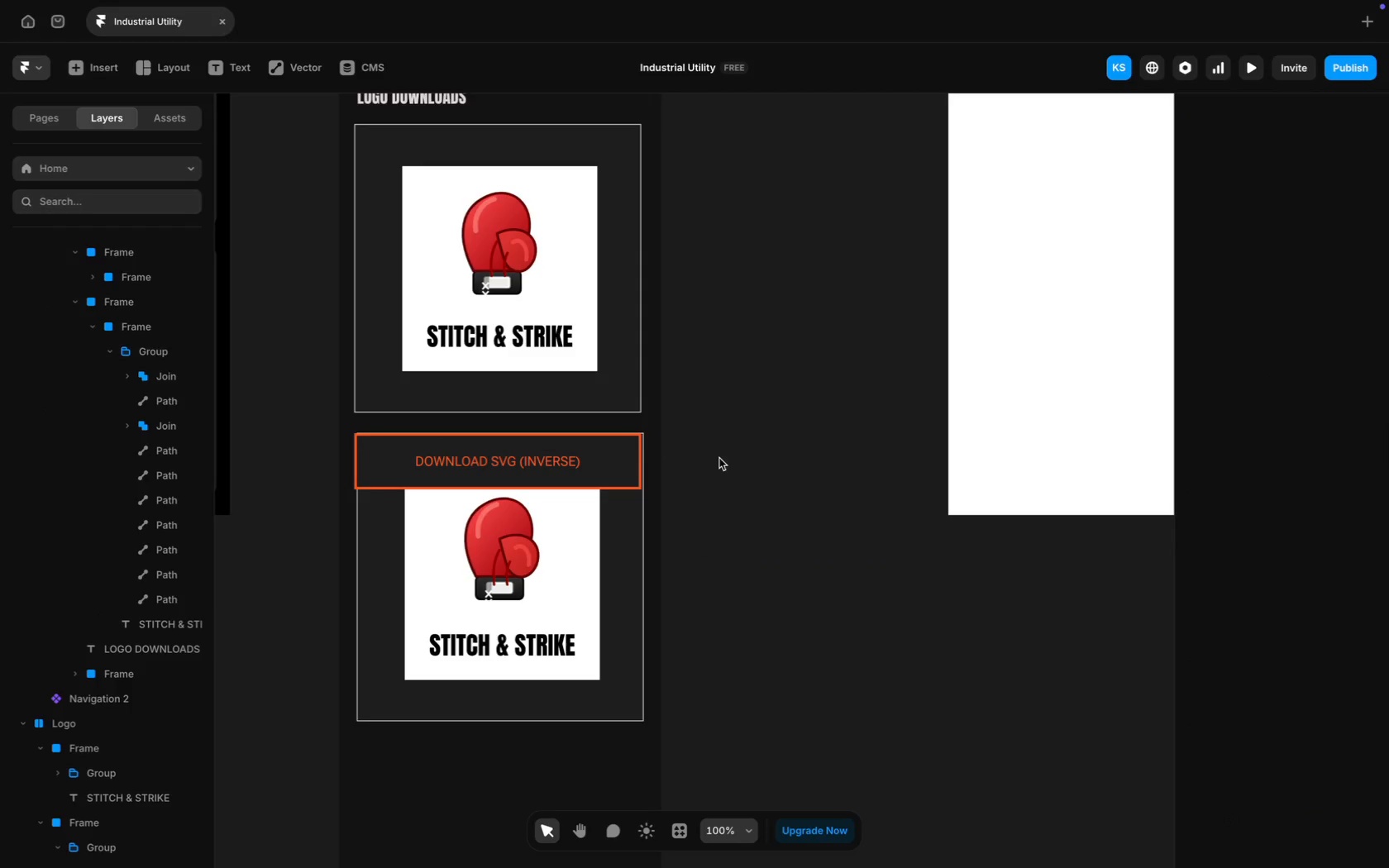 
left_click([620, 461])
 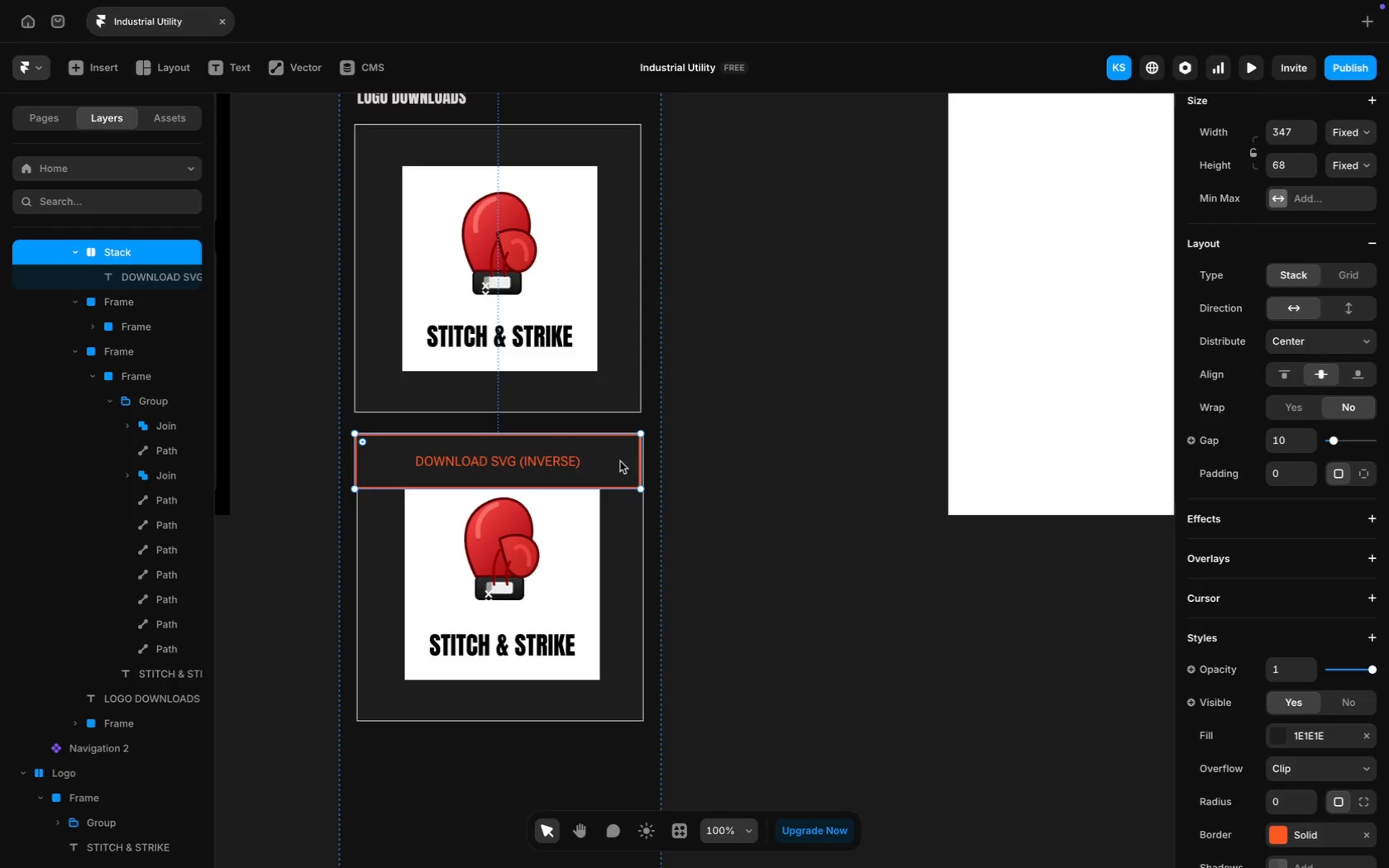 
left_click_drag(start_coordinate=[620, 461], to_coordinate=[626, 768])
 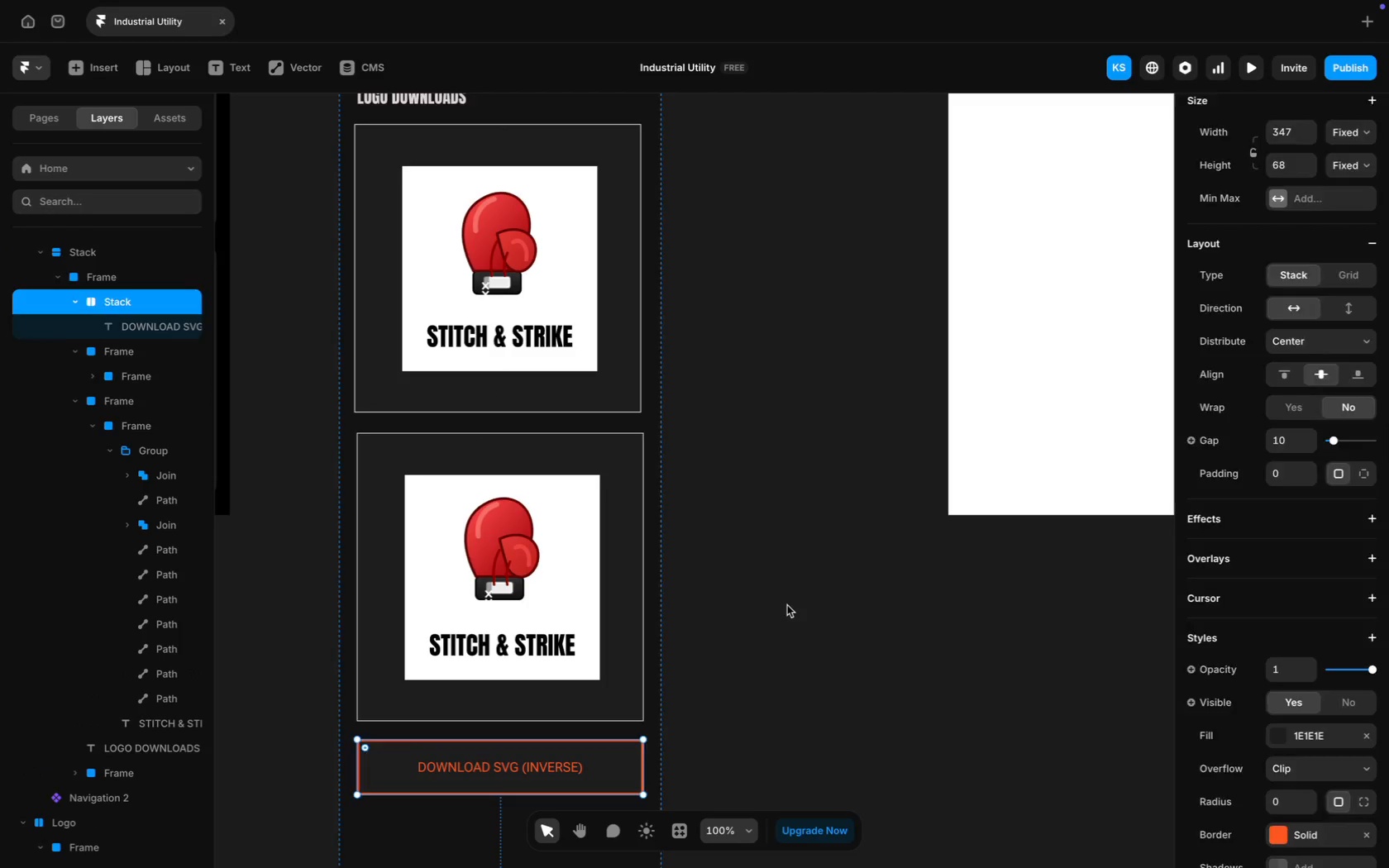 
left_click([787, 605])
 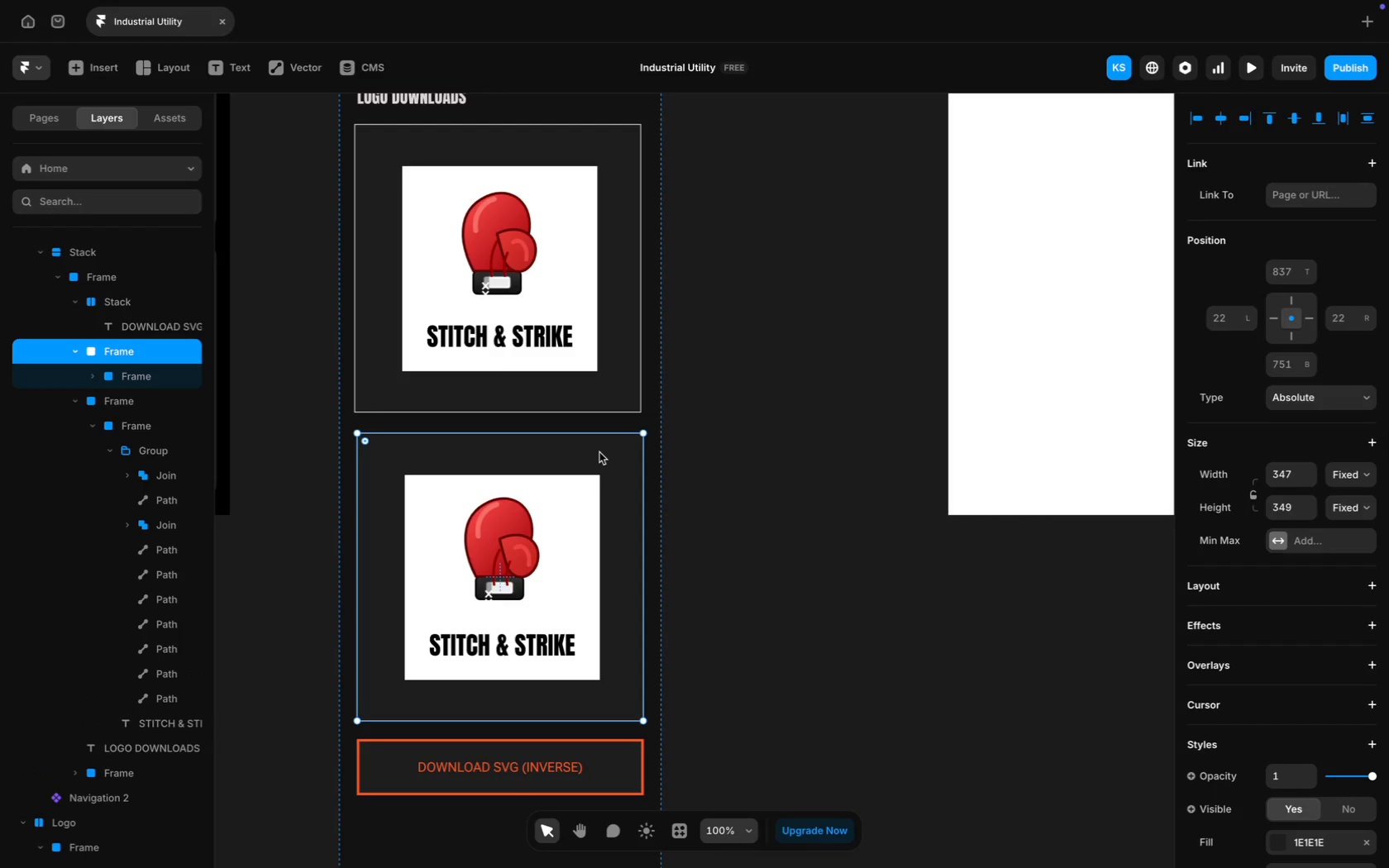 
left_click([572, 501])
 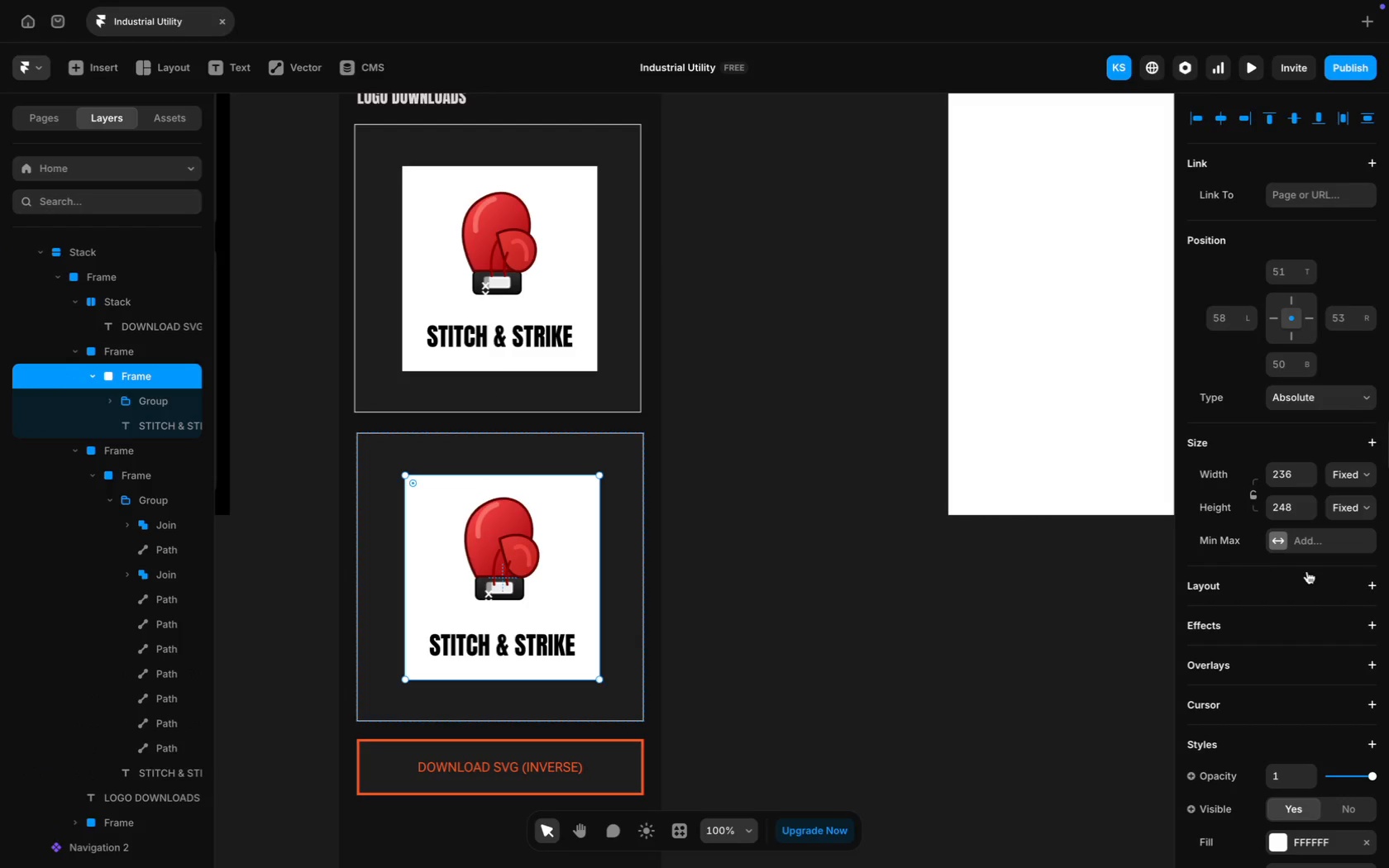 
scroll: coordinate [1307, 571], scroll_direction: down, amount: 67.0
 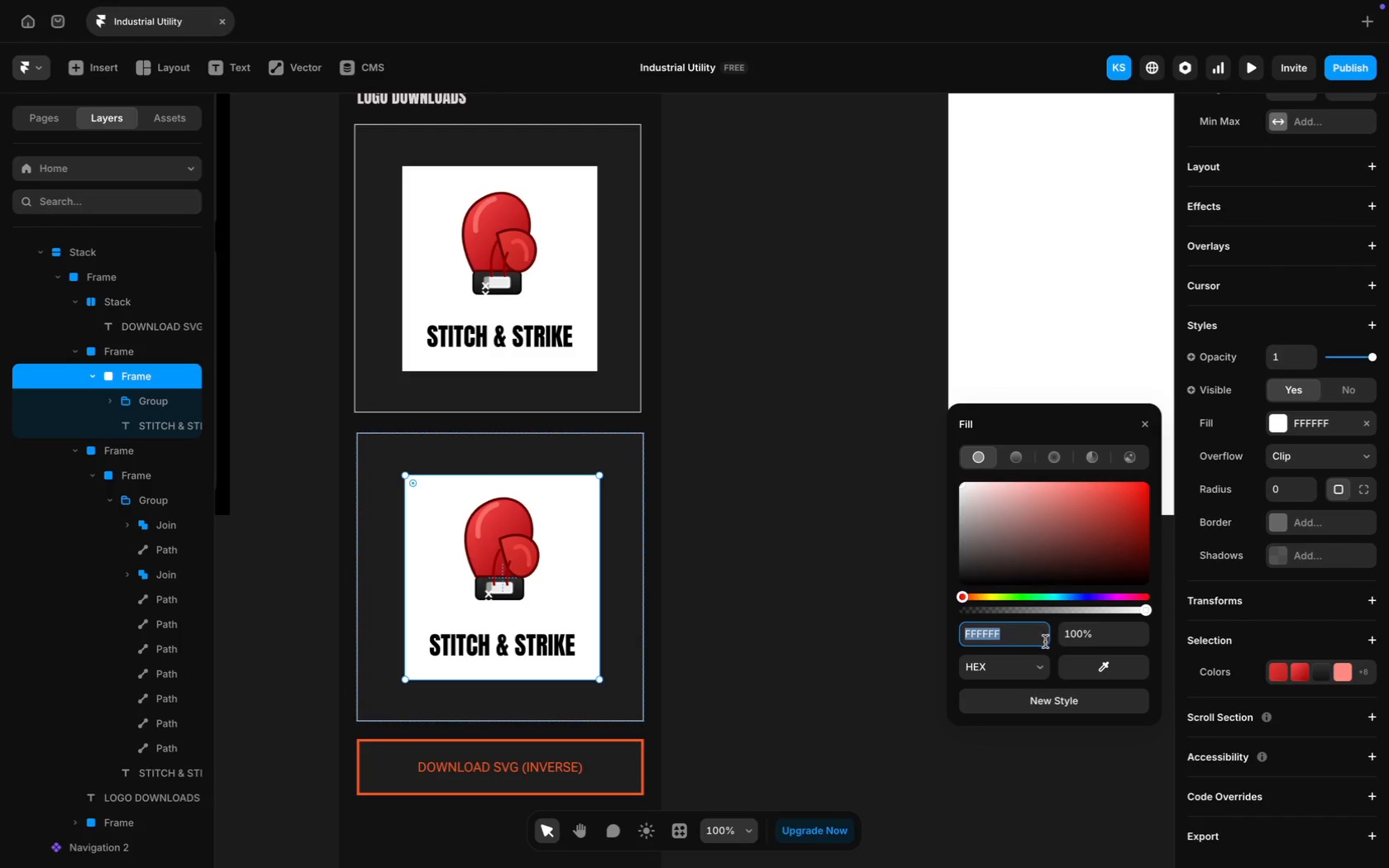 
type(Black)
 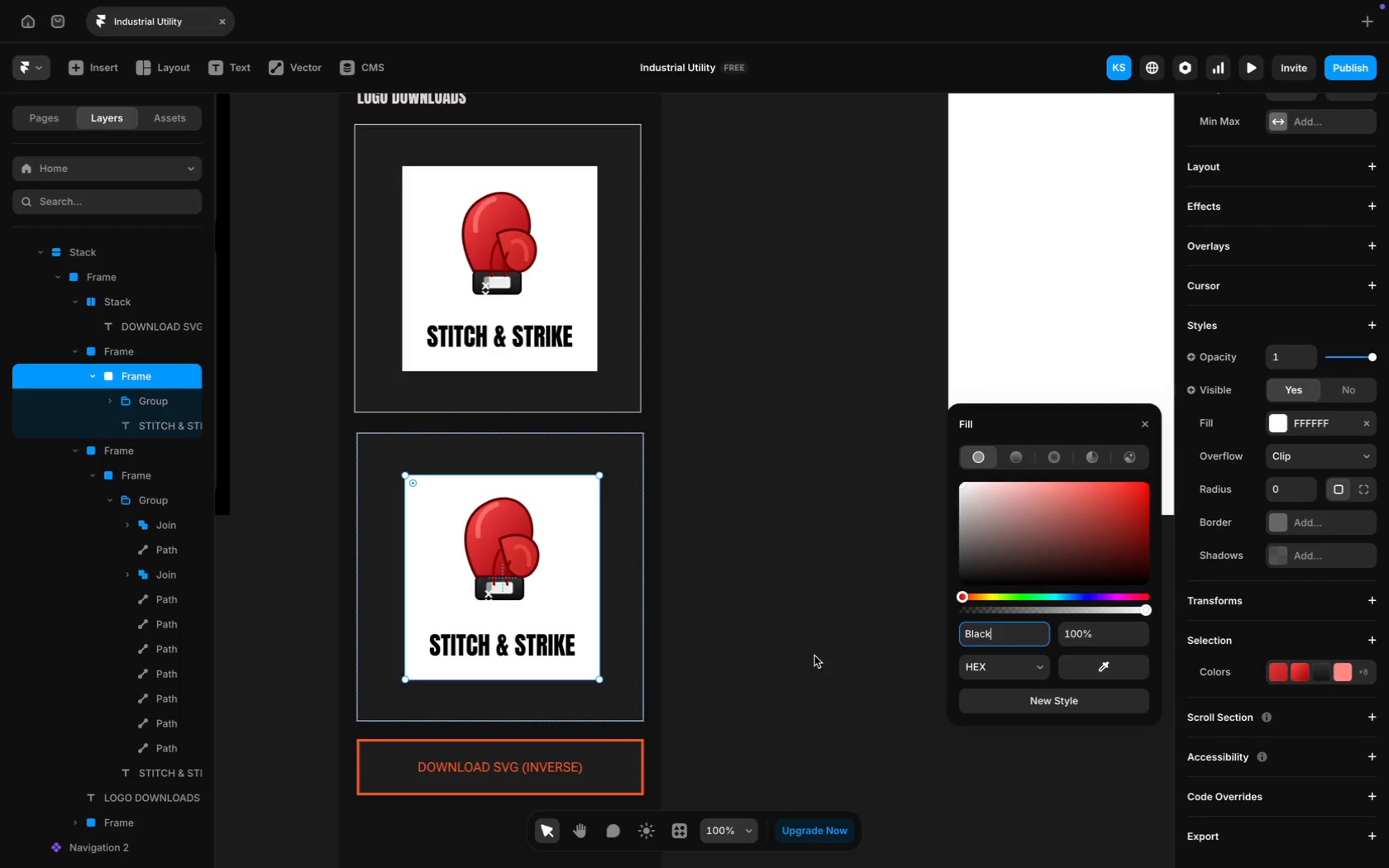 
key(Enter)
 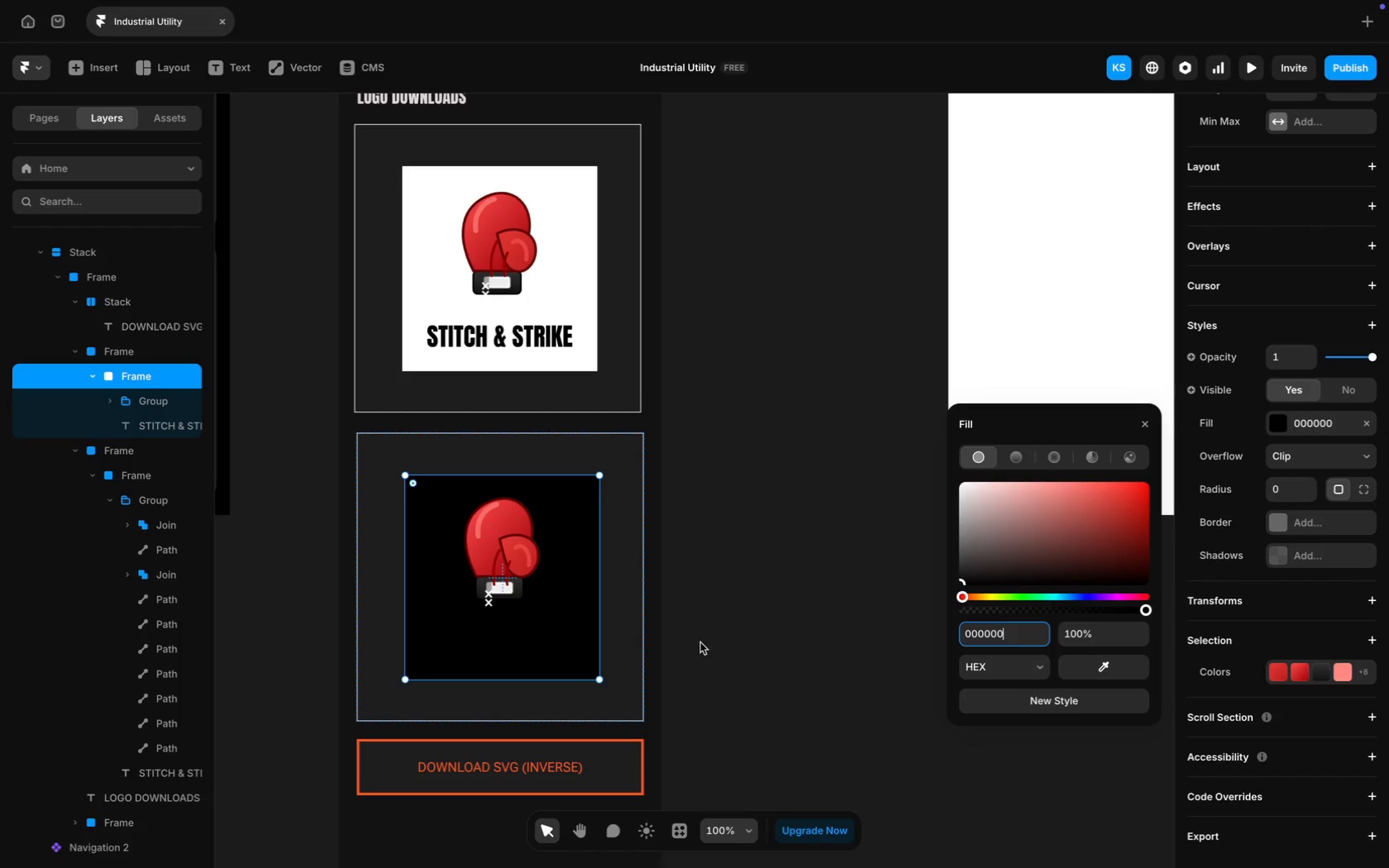 
left_click([524, 634])
 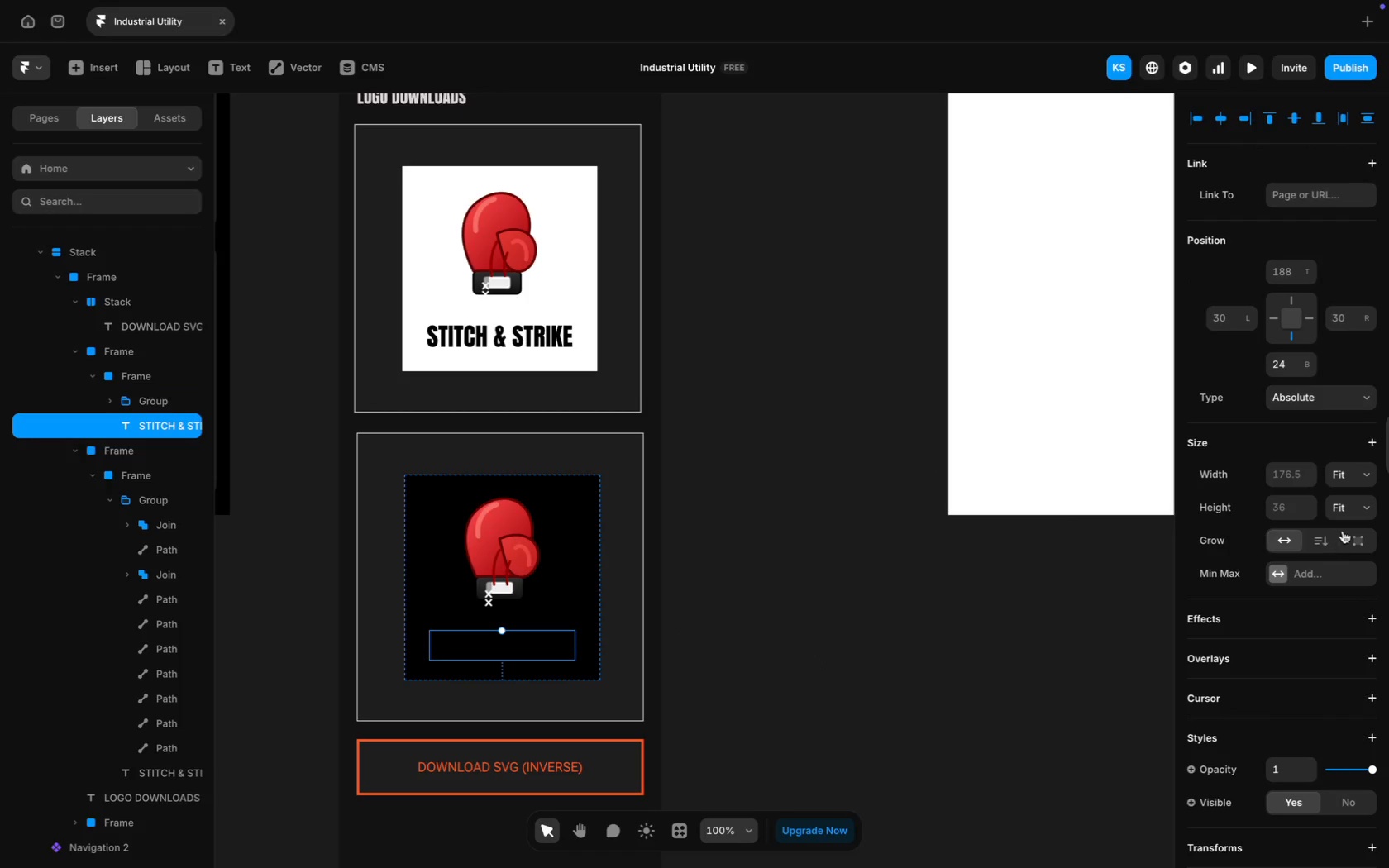 
scroll: coordinate [1281, 585], scroll_direction: down, amount: 28.0
 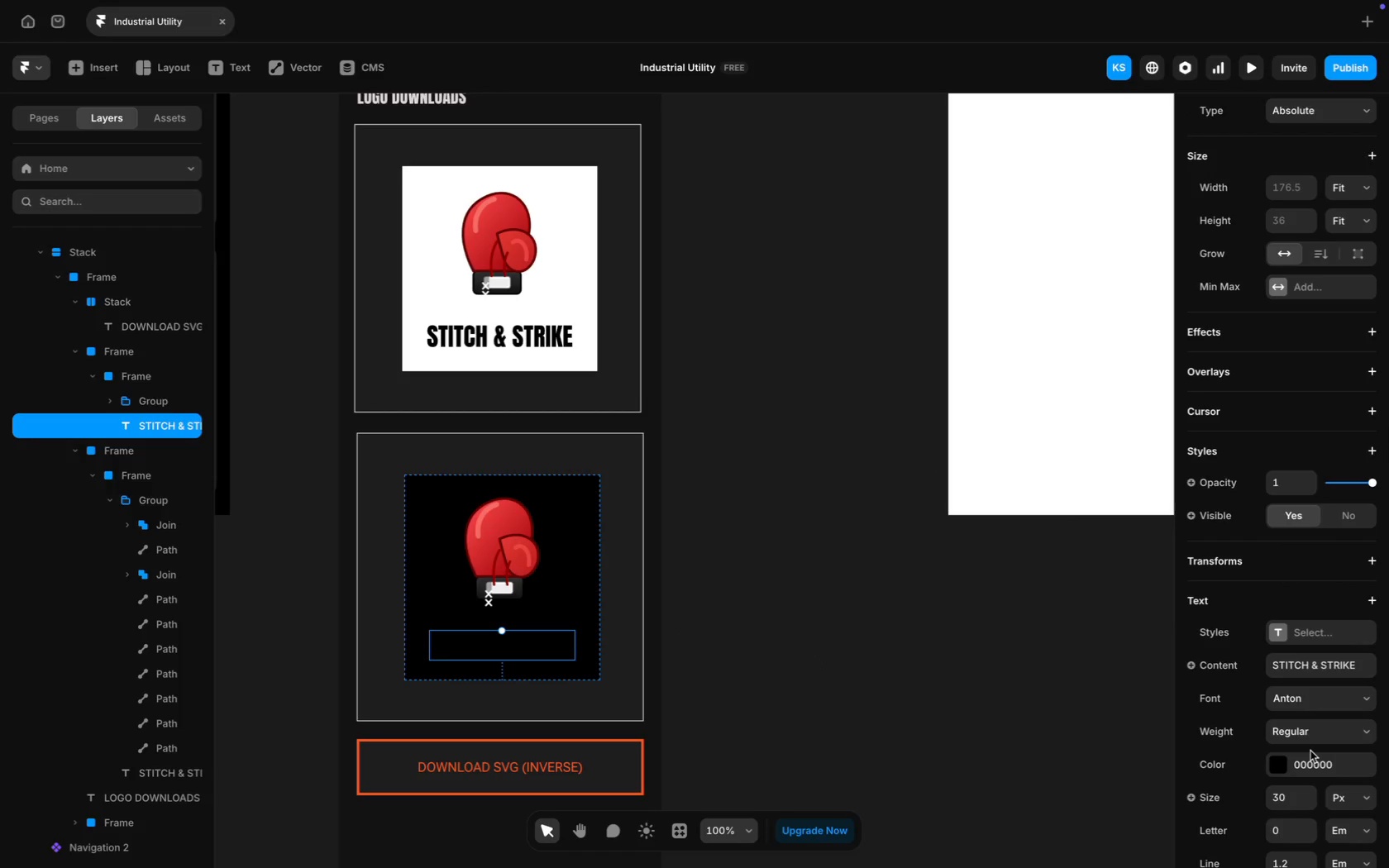 
left_click([1301, 763])
 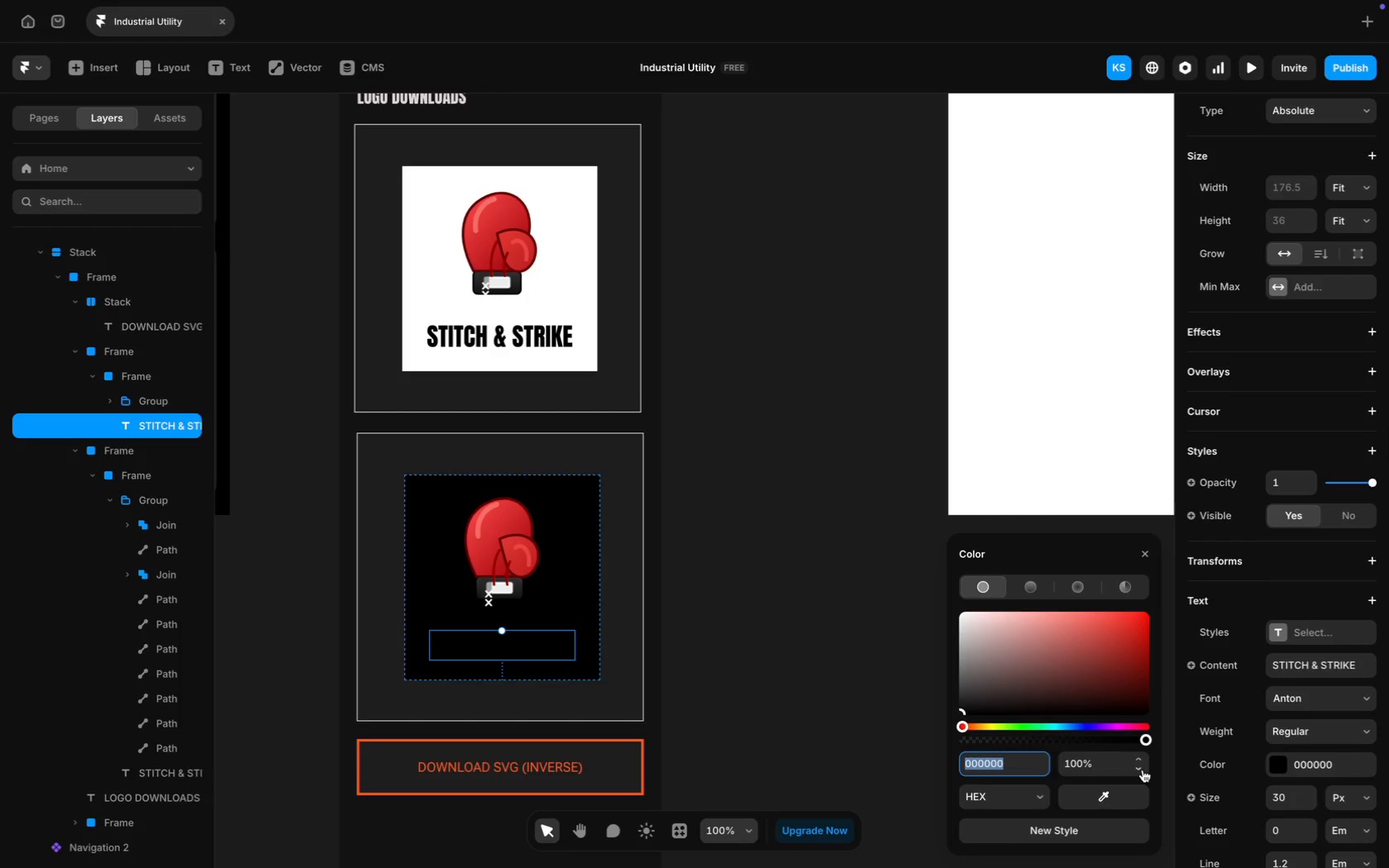 
type(FFFFFF)
 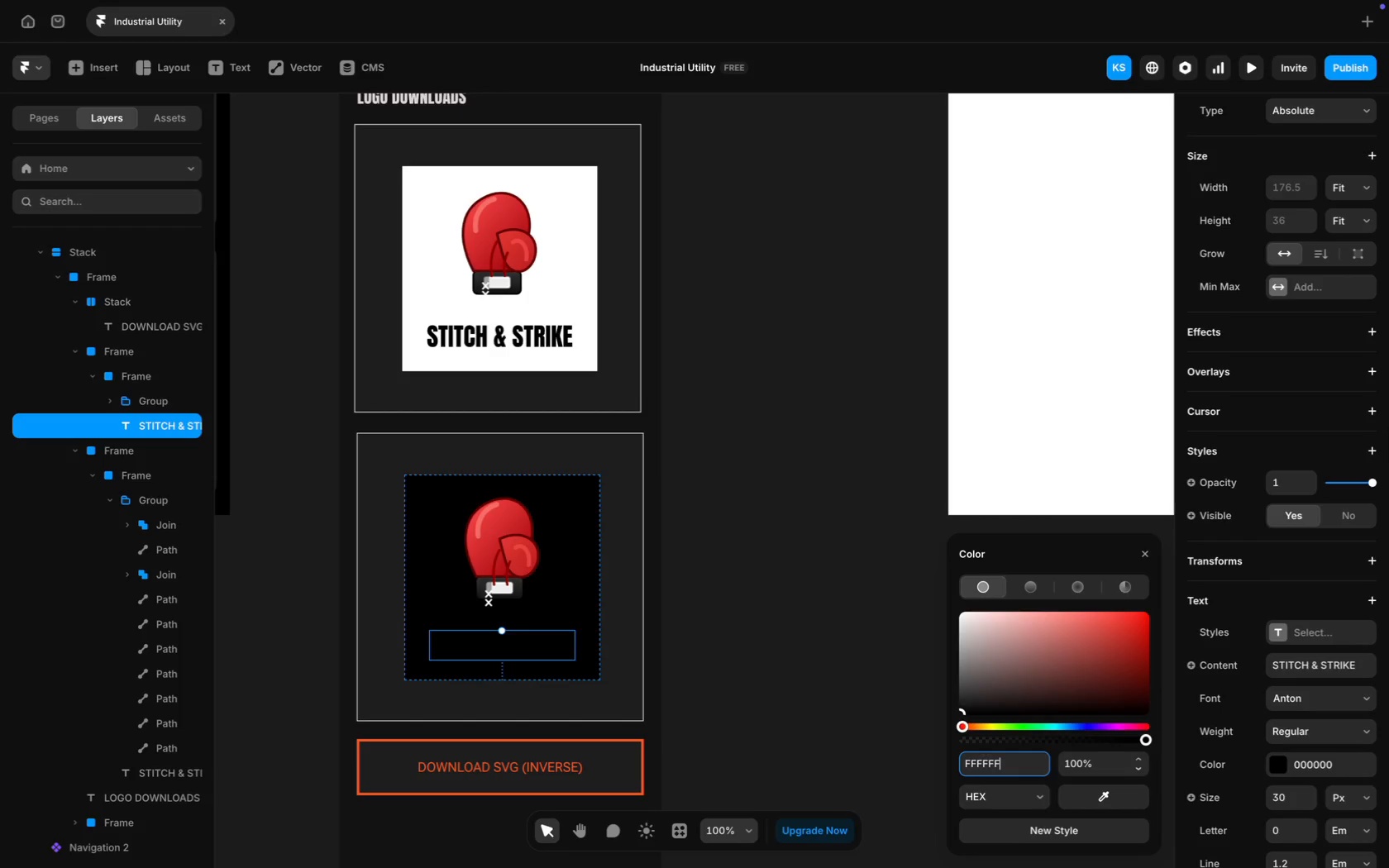 
key(Enter)
 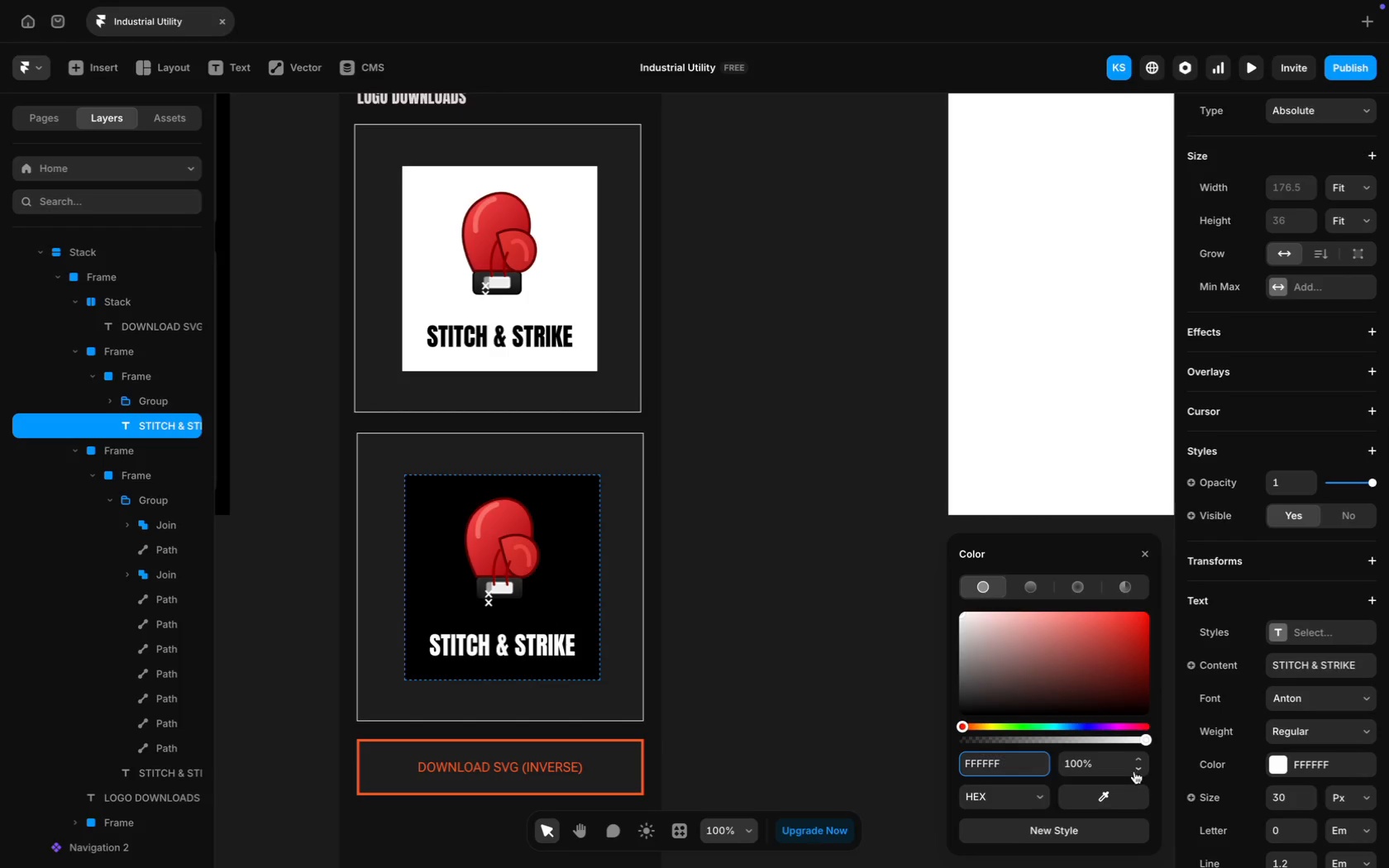 
key(CapsLock)
 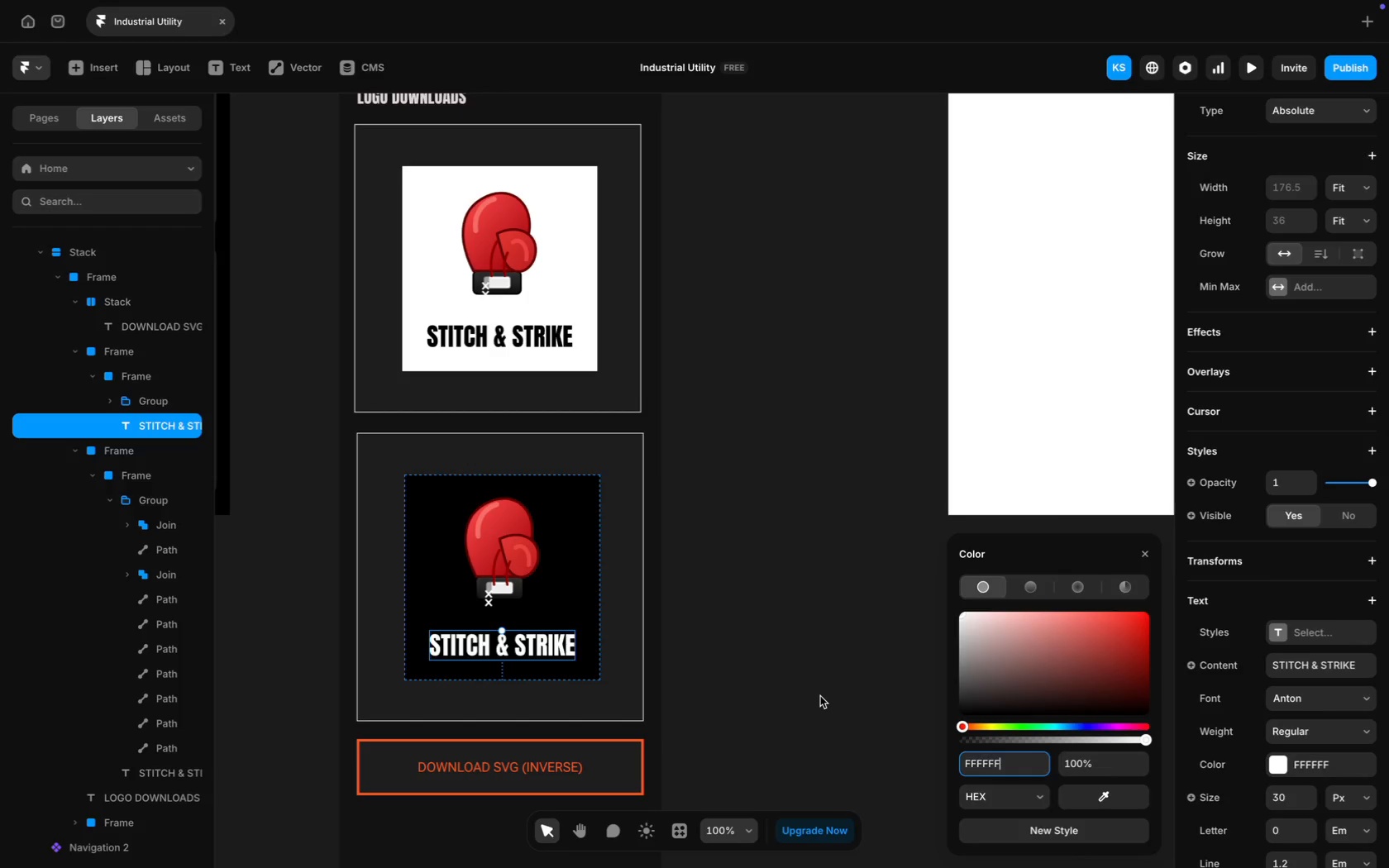 
left_click([820, 696])
 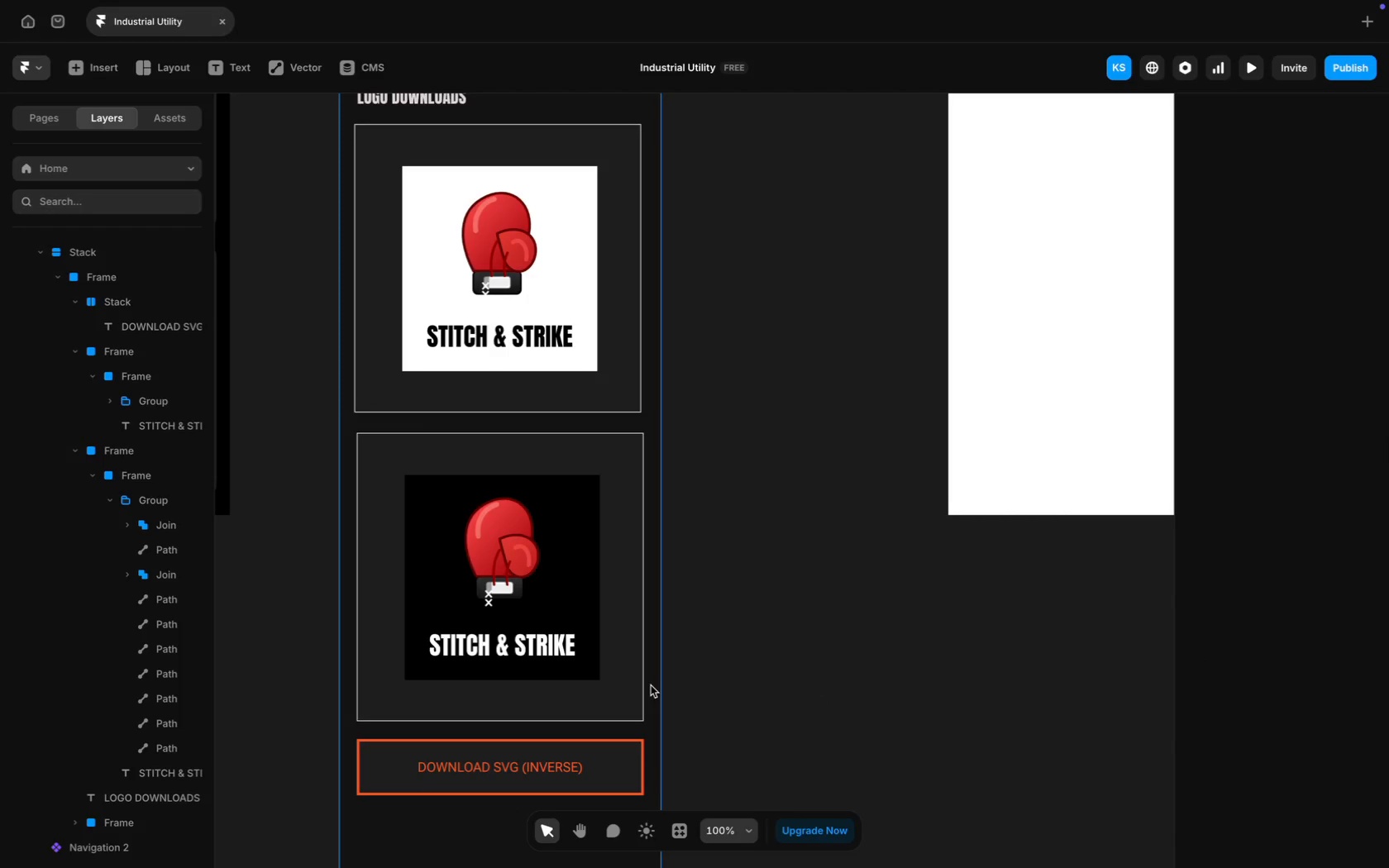 
scroll: coordinate [531, 617], scroll_direction: down, amount: 14.0
 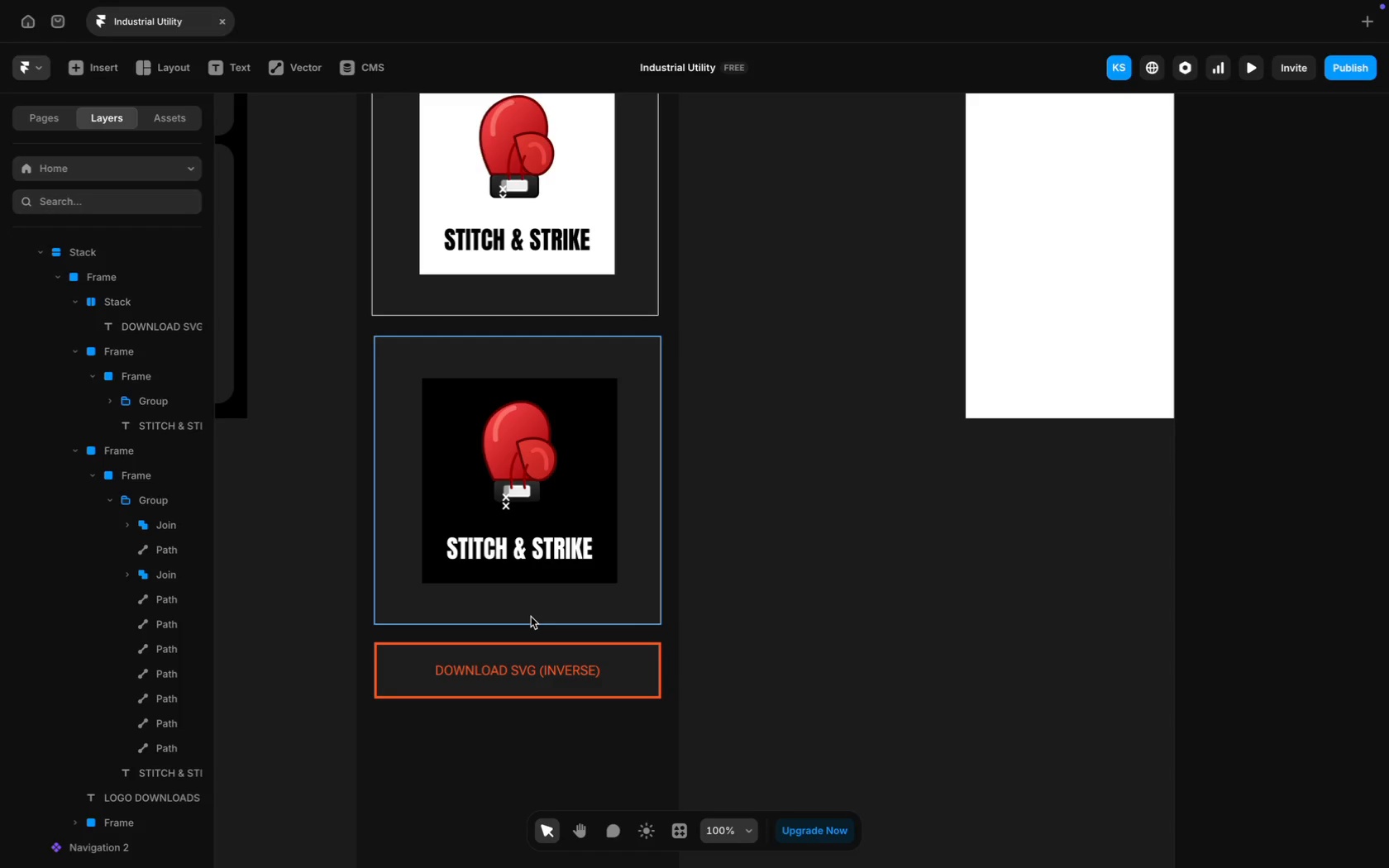 
wait(27.03)
 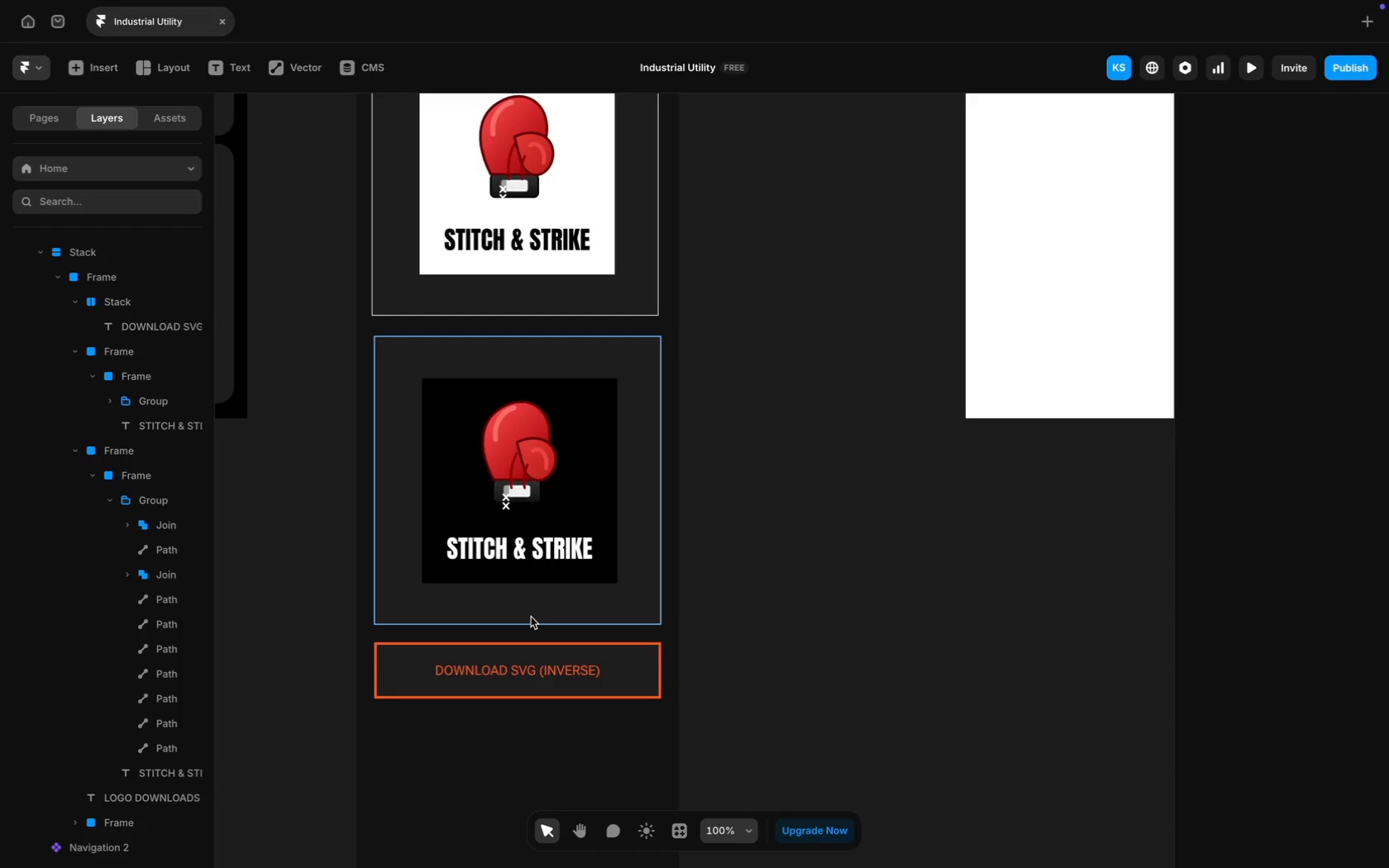 
scroll: coordinate [531, 617], scroll_direction: up, amount: 64.0
 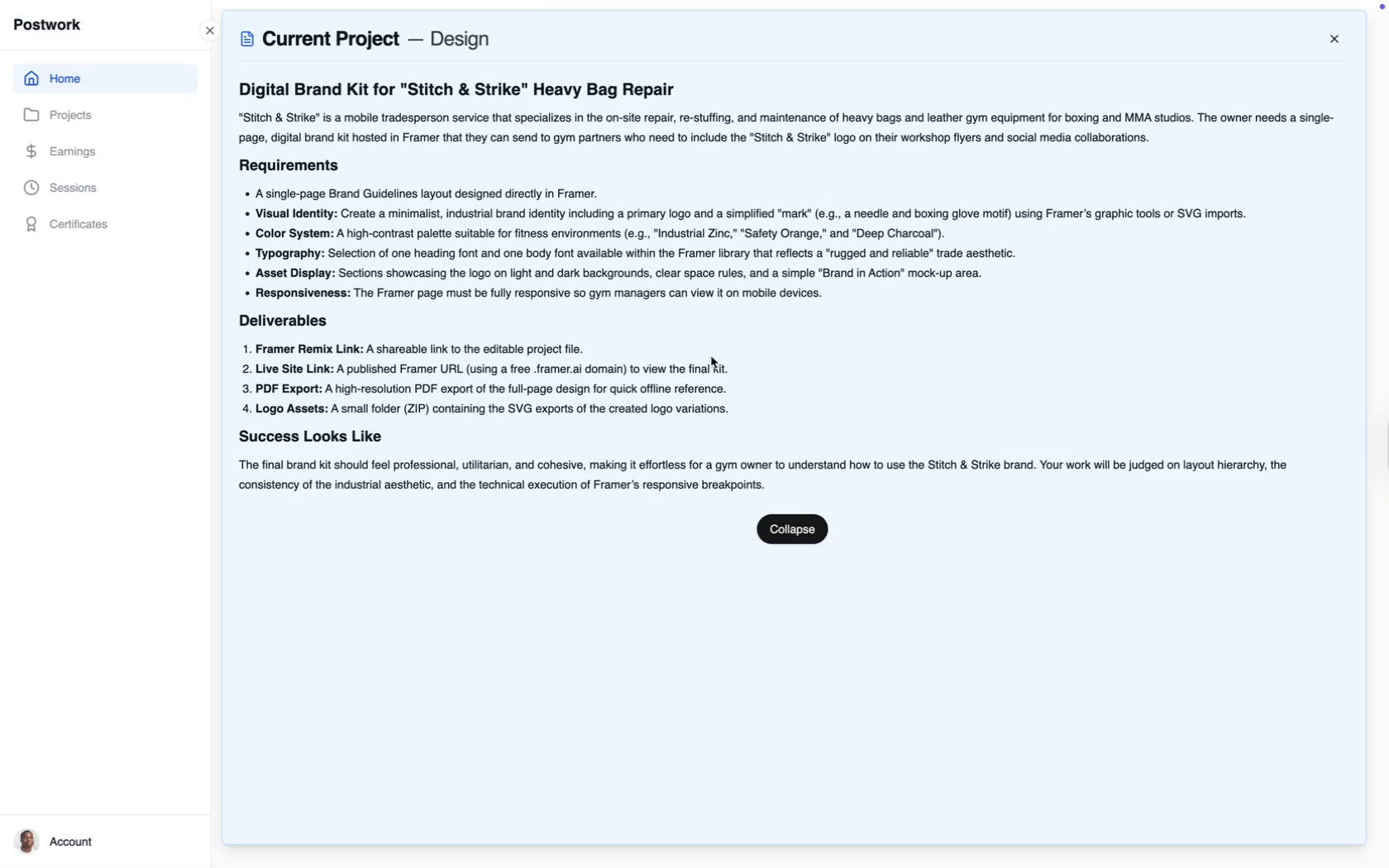 
wait(19.85)
 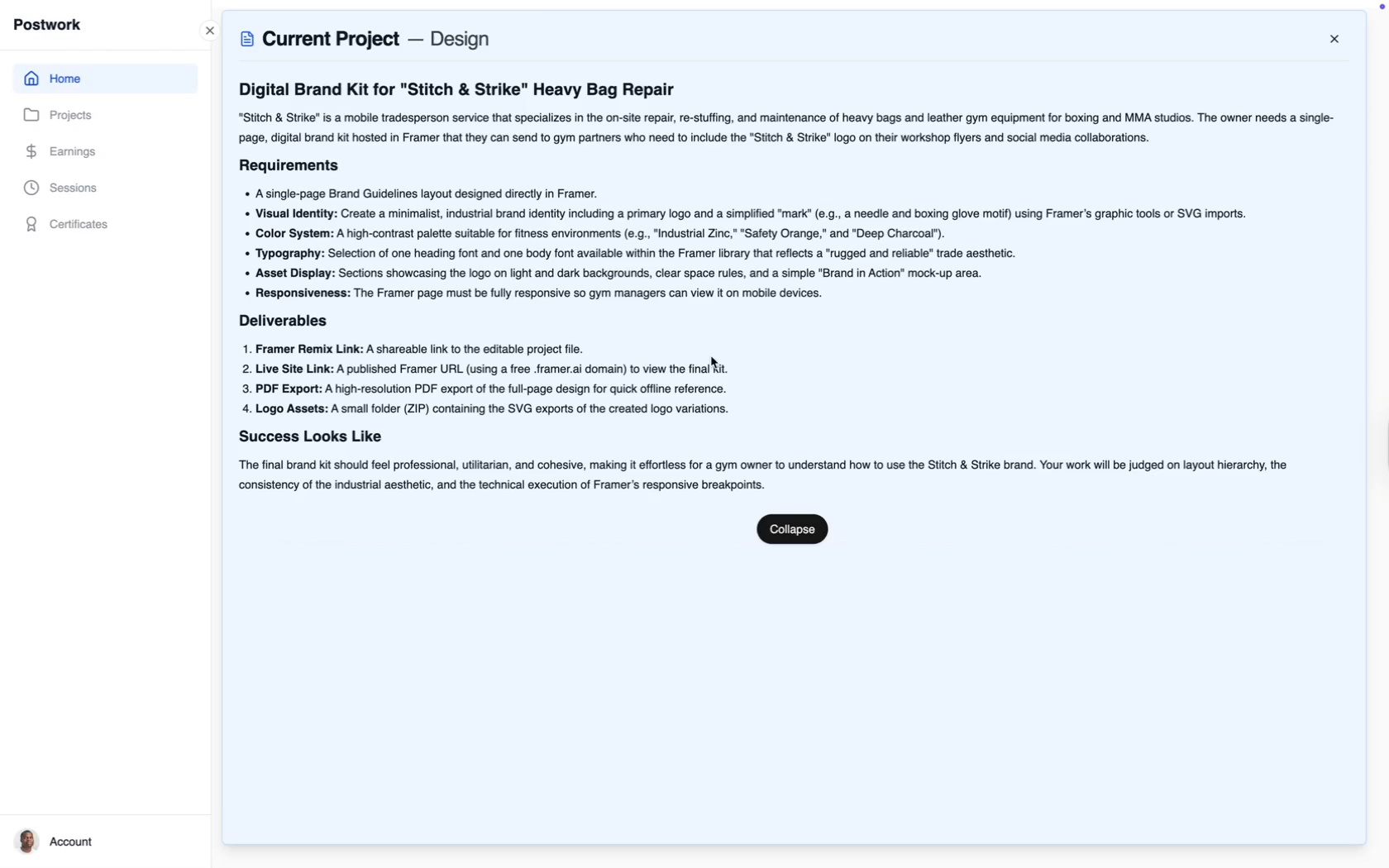 
scroll: coordinate [607, 371], scroll_direction: down, amount: 67.0